 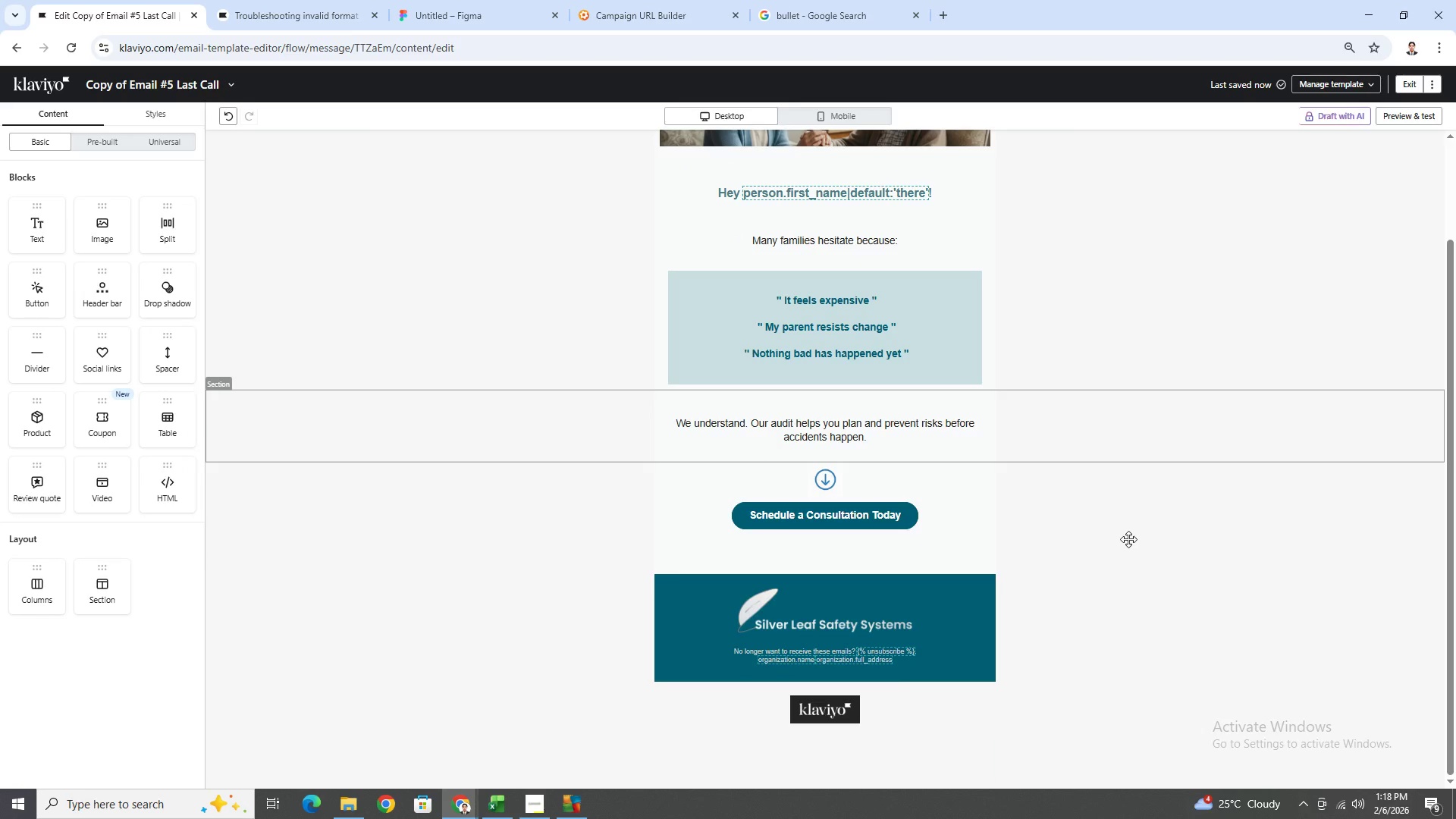 
scroll: coordinate [1130, 539], scroll_direction: up, amount: 3.0
 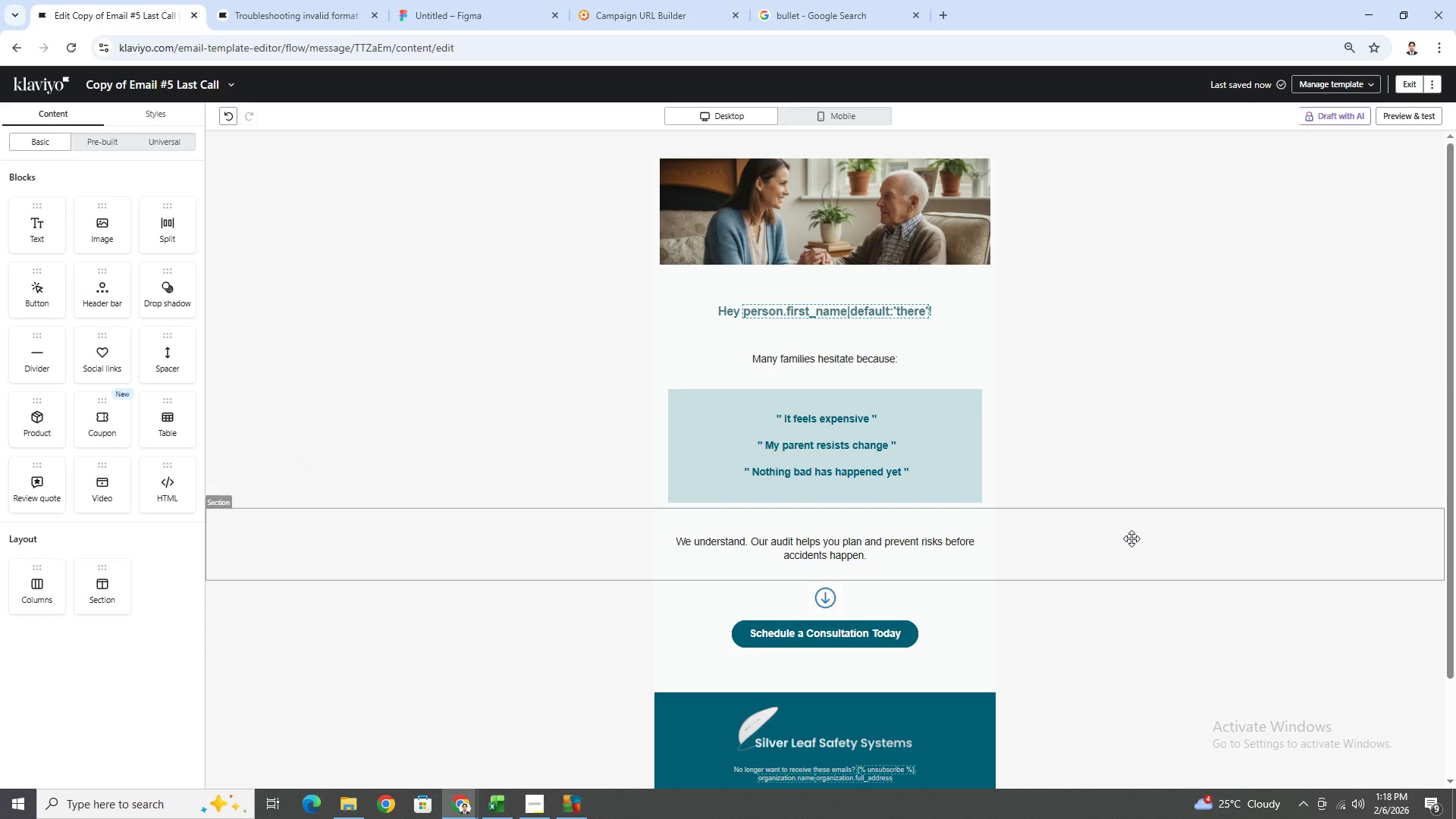 
wait(6.76)
 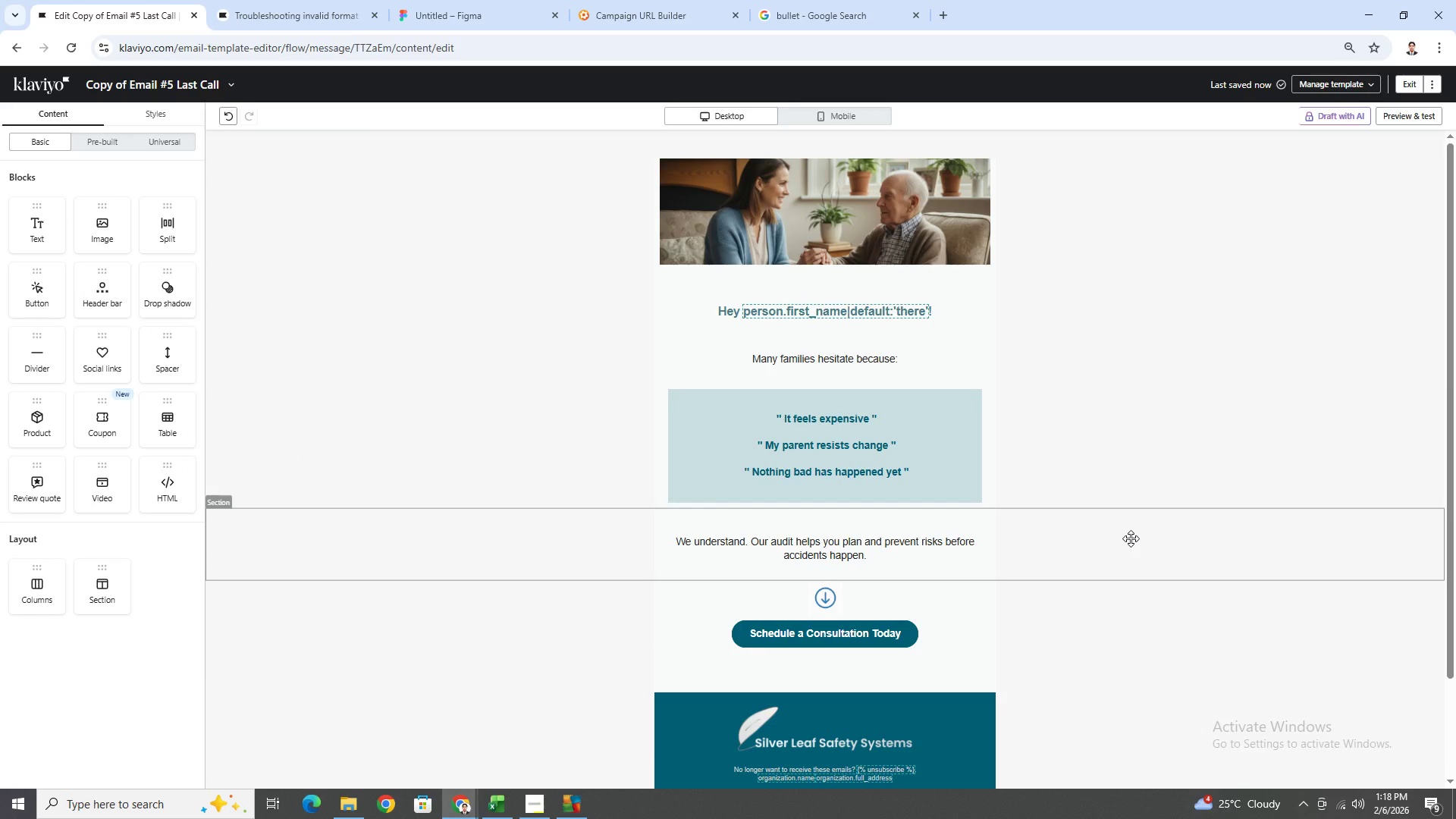 
scroll: coordinate [1128, 548], scroll_direction: down, amount: 2.0
 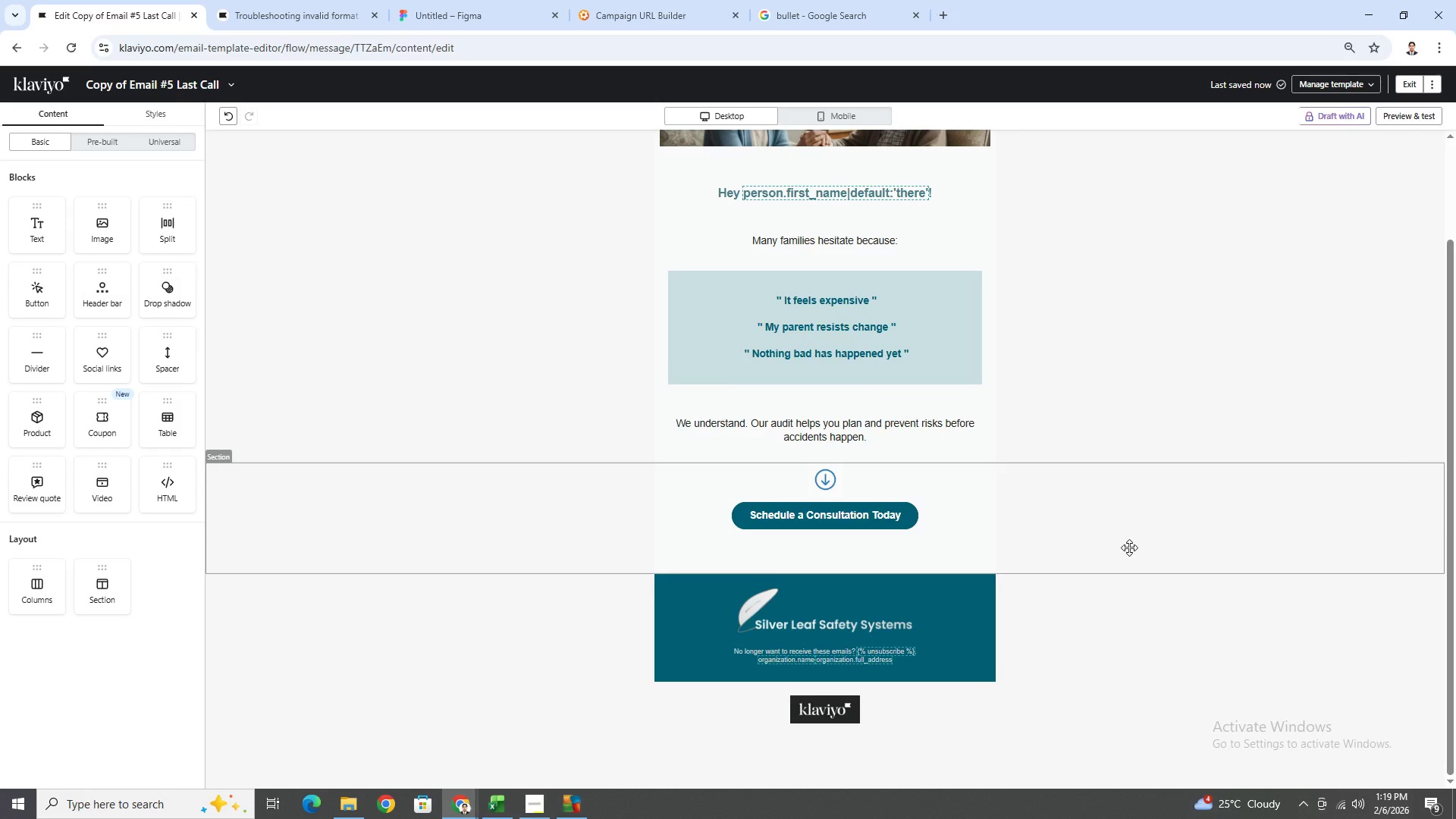 
scroll: coordinate [1129, 548], scroll_direction: up, amount: 2.0
 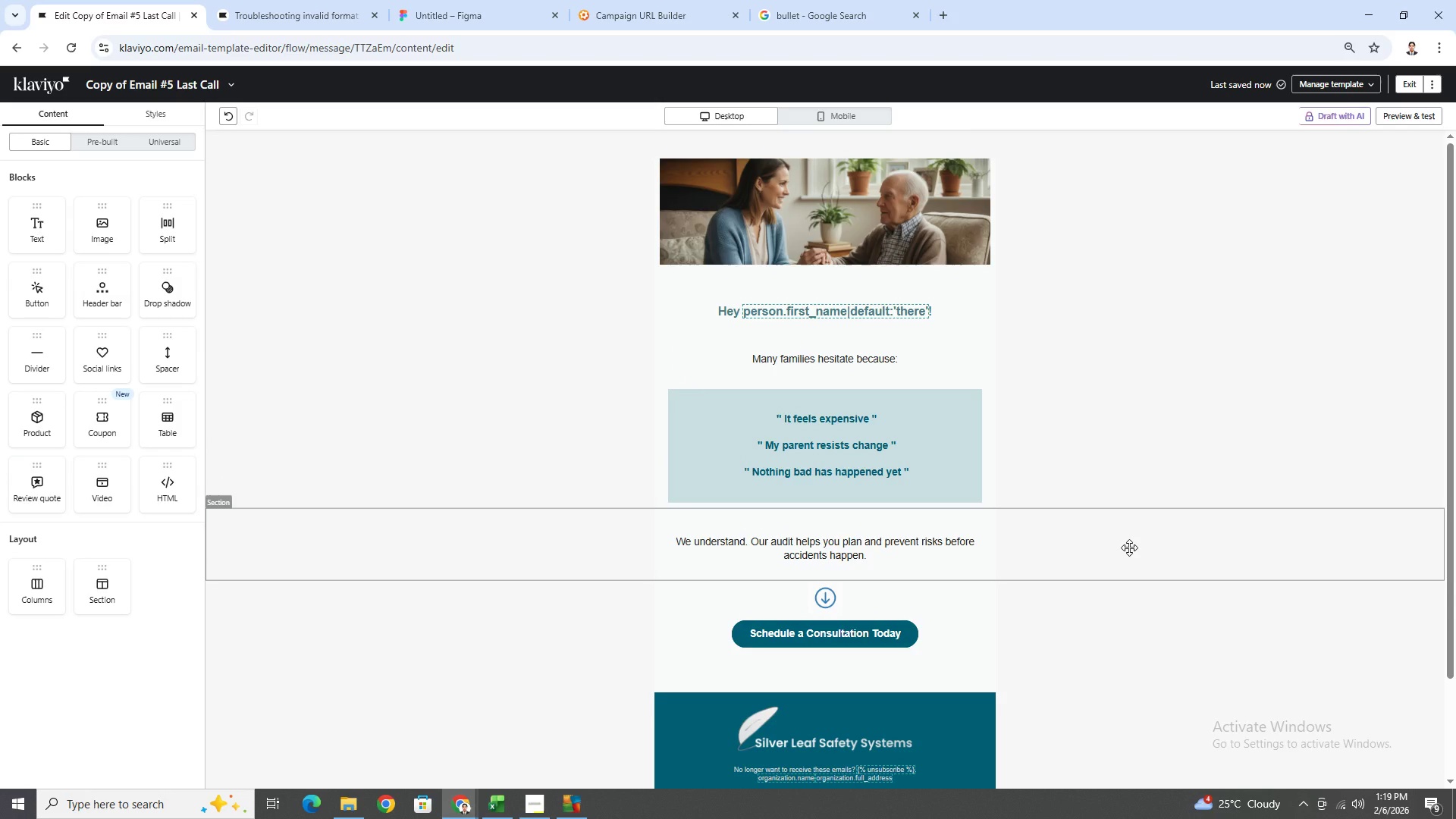 
scroll: coordinate [1200, 550], scroll_direction: down, amount: 2.0
 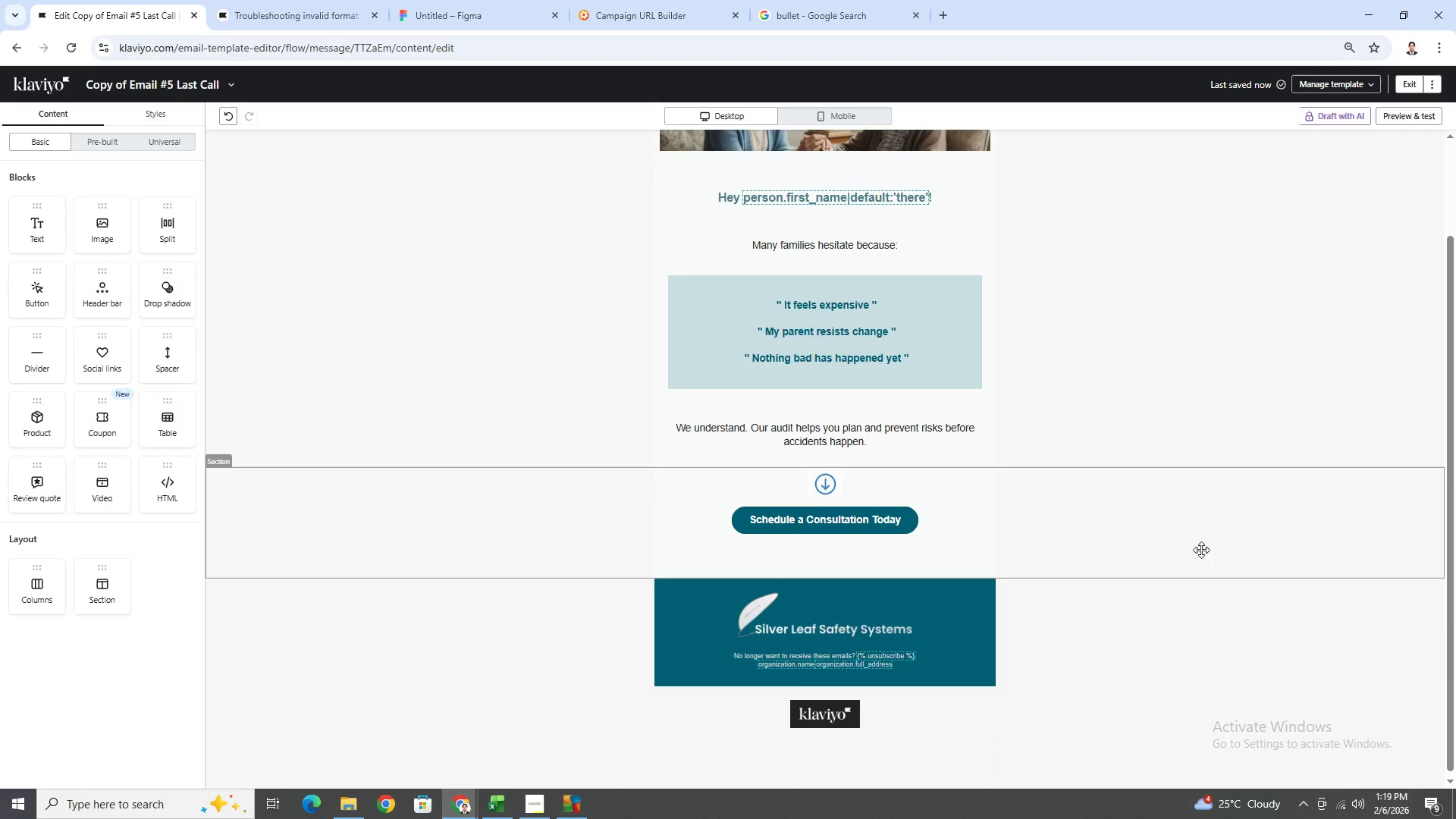 